 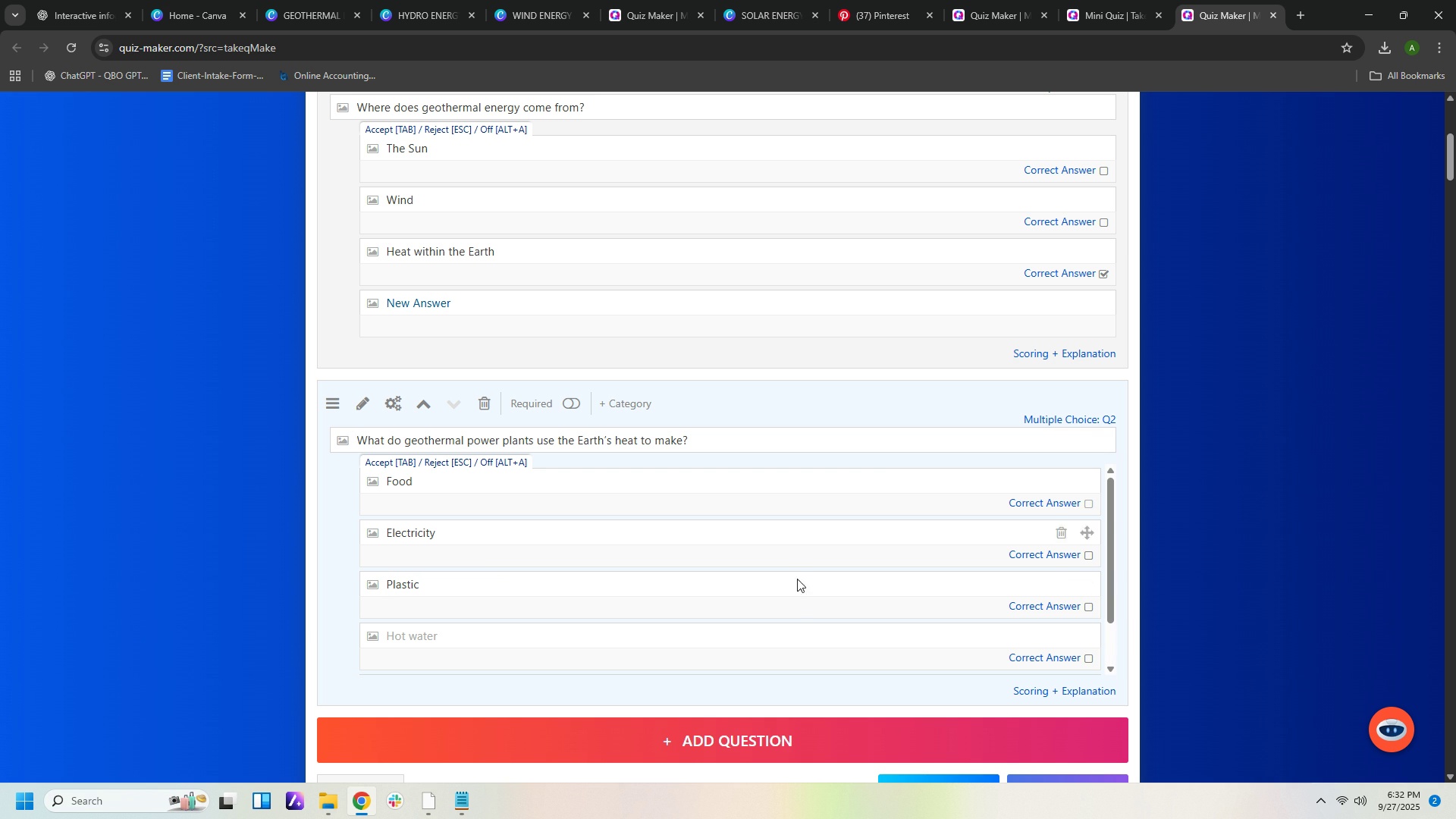 
left_click([984, 644])
 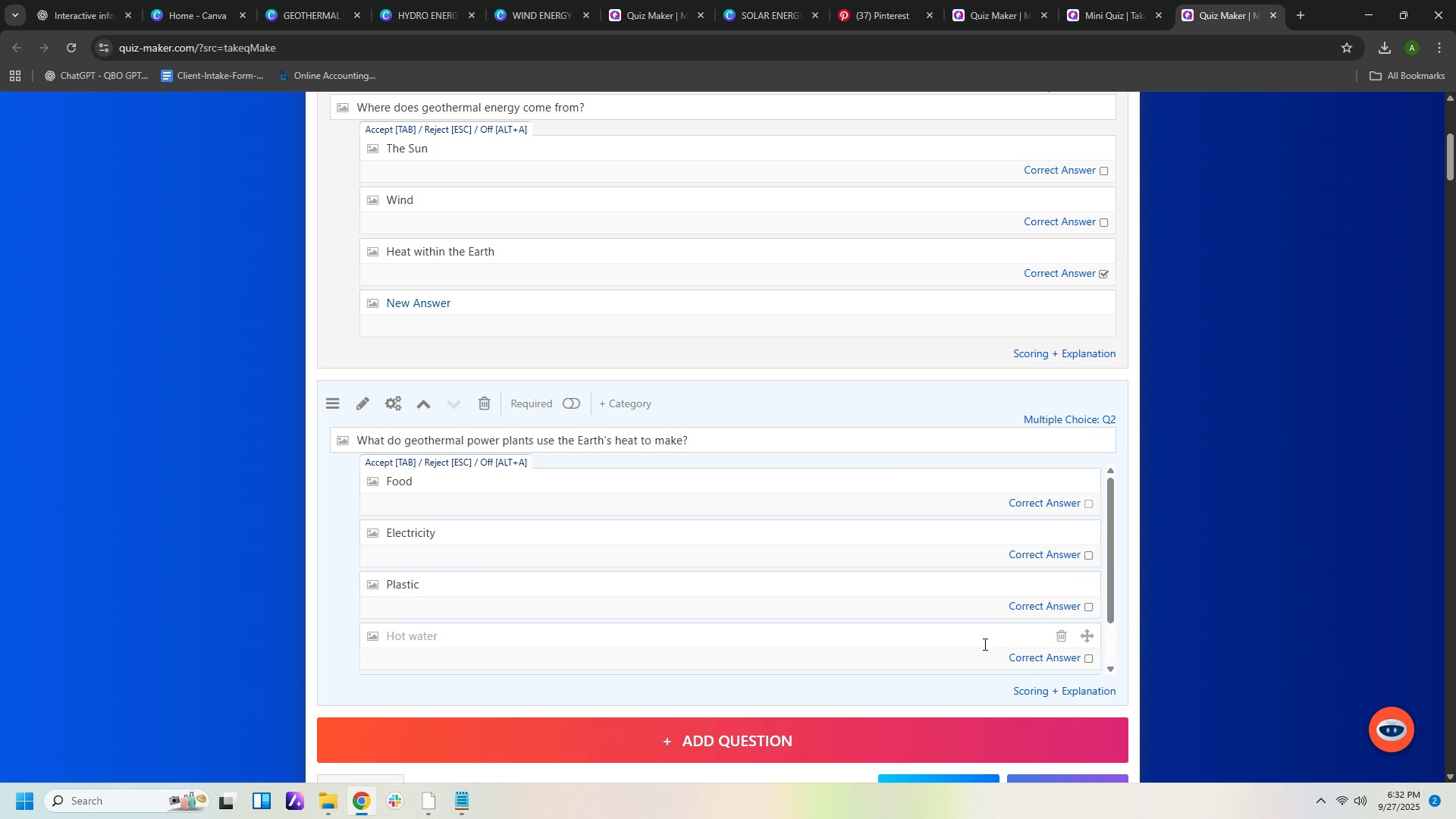 
type(sdgdsf)
 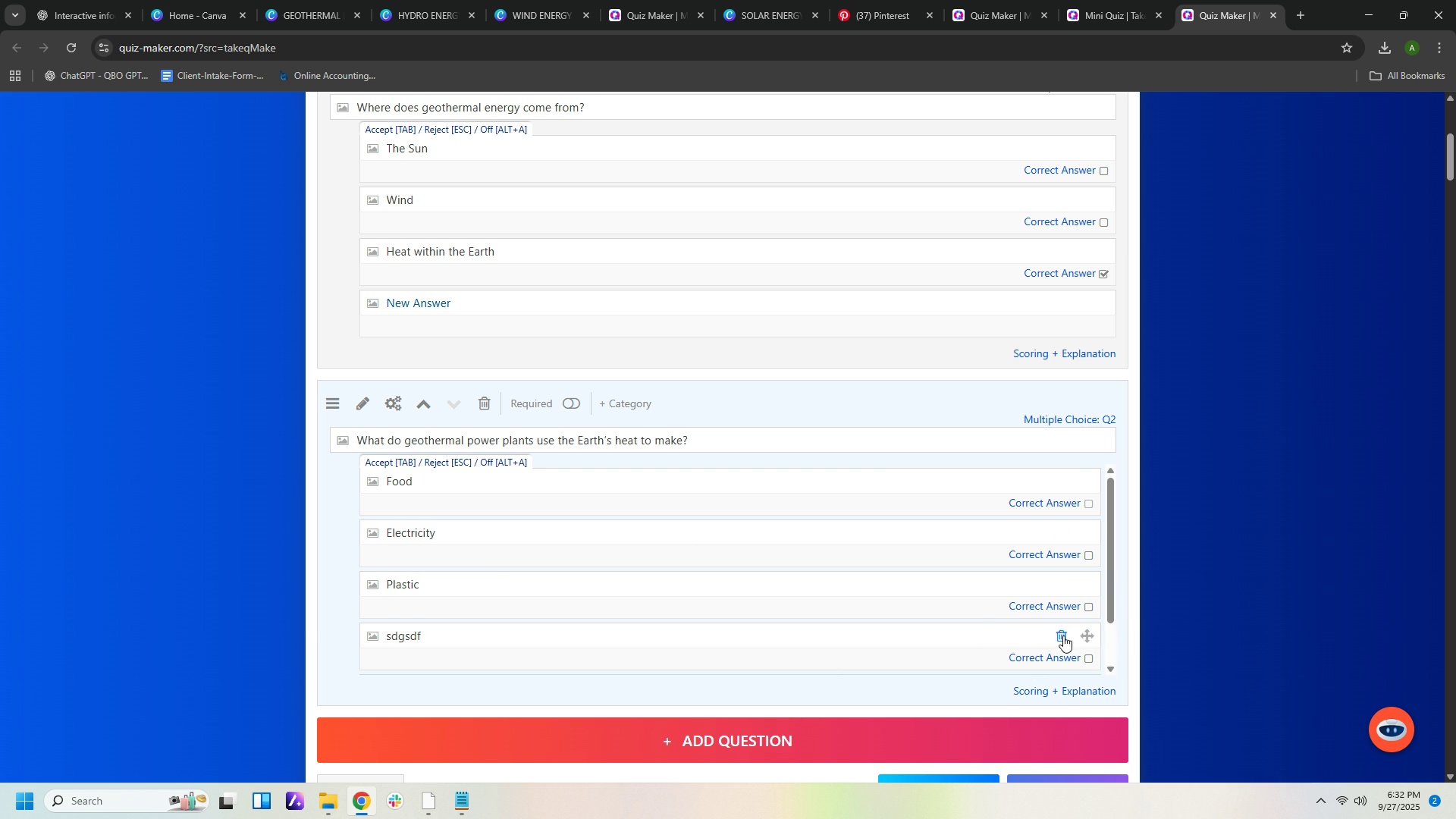 
left_click([1063, 635])
 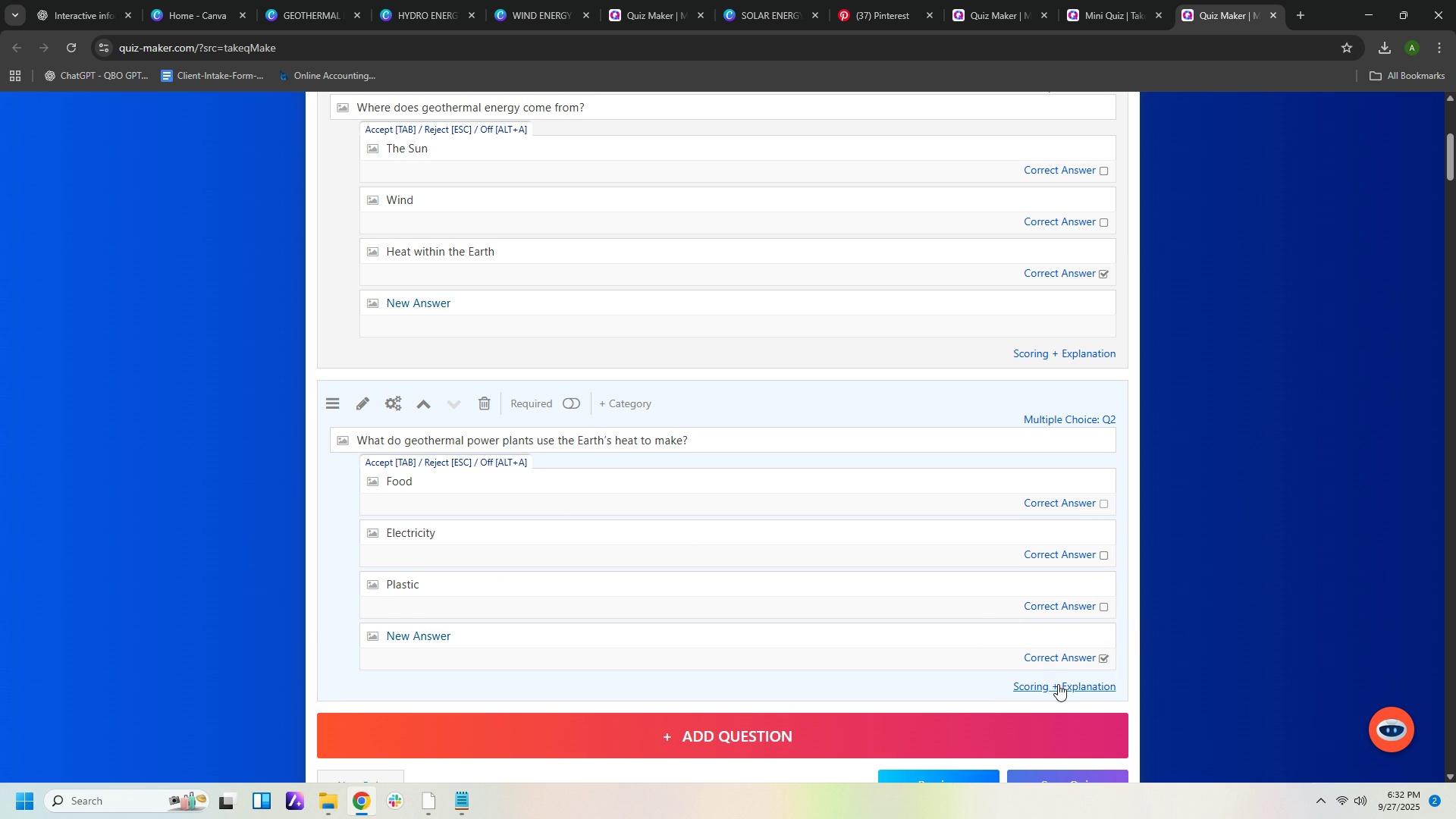 
scroll: coordinate [1006, 613], scroll_direction: down, amount: 3.0
 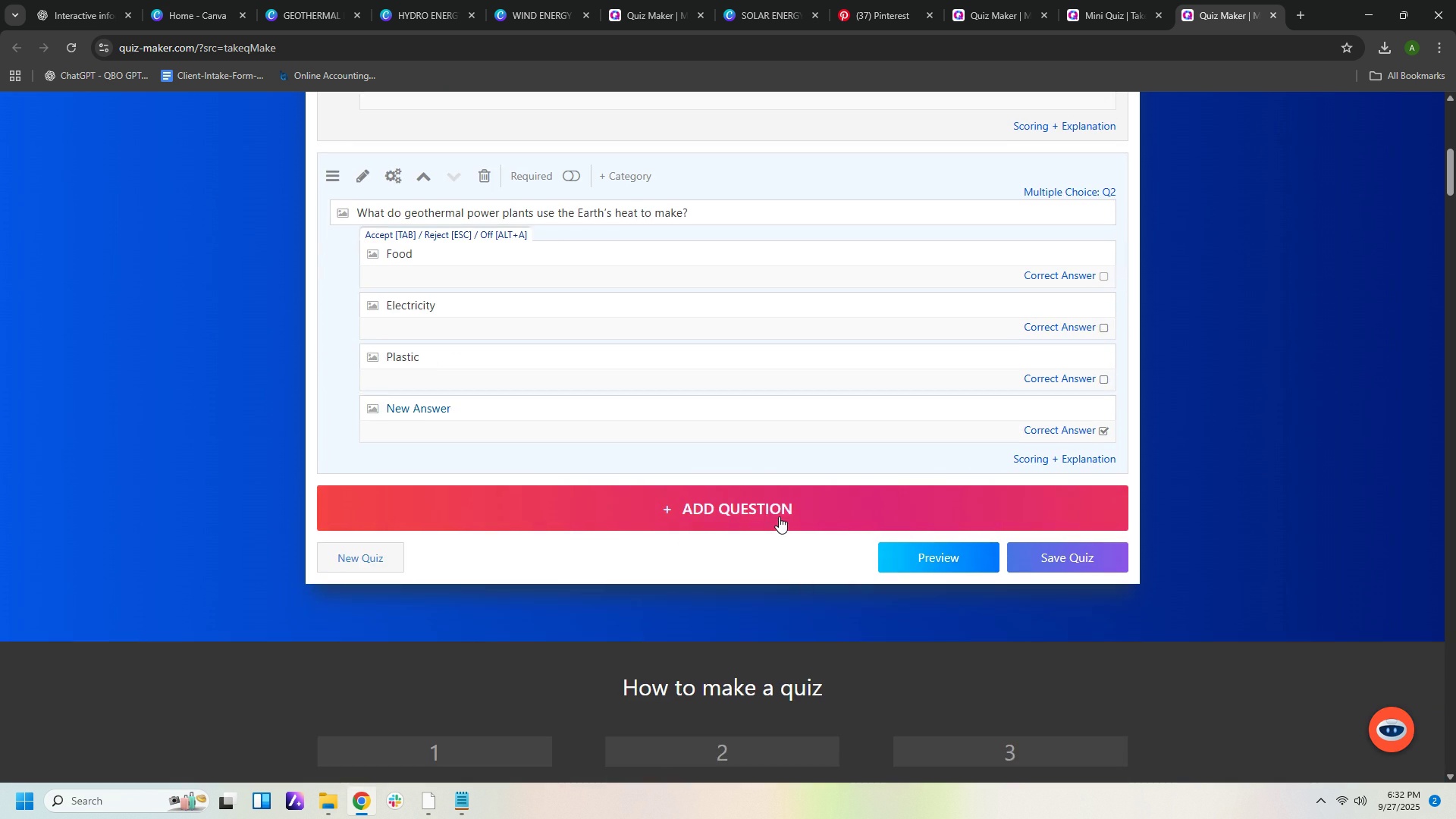 
left_click([779, 516])
 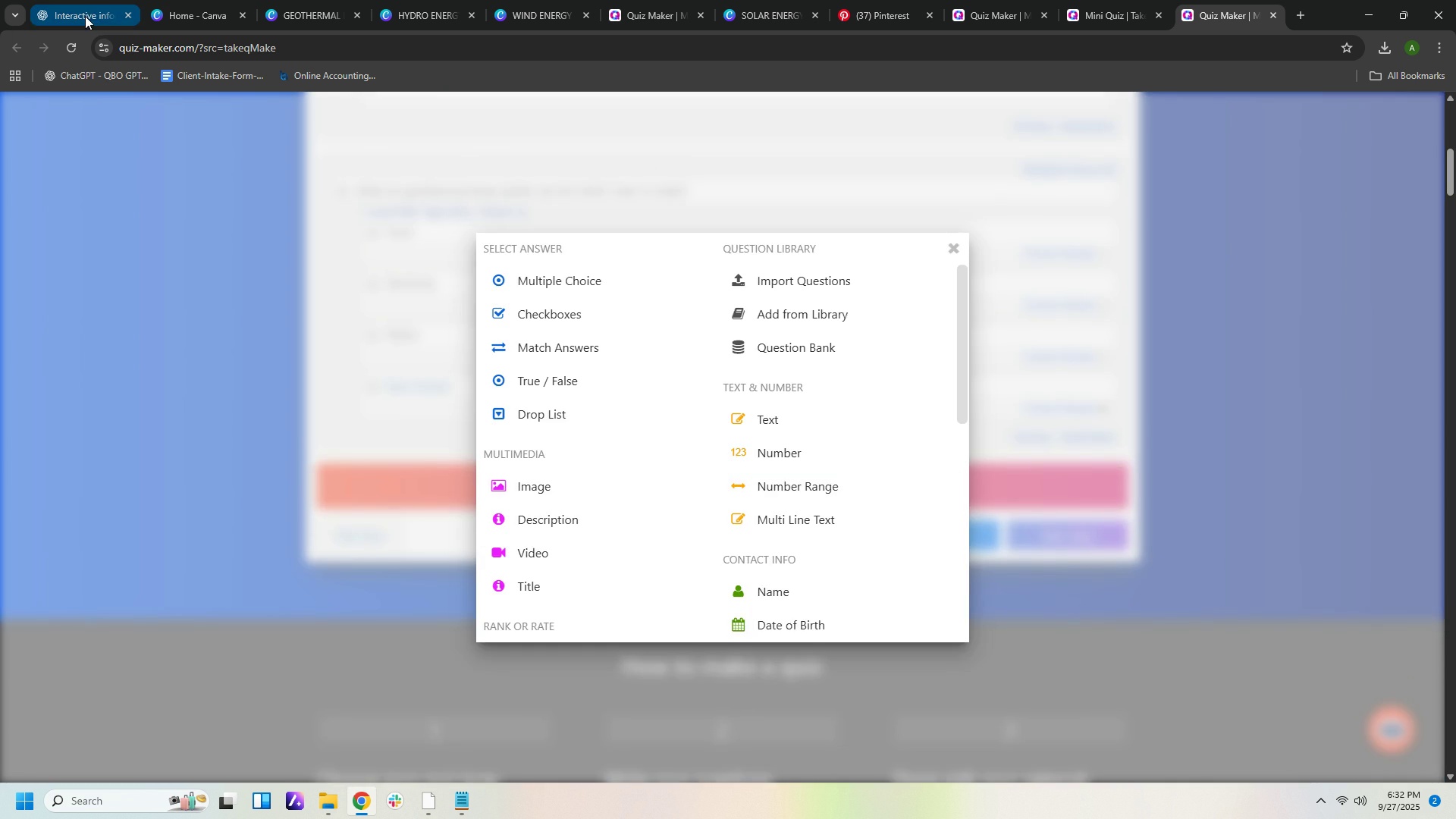 
left_click([85, 16])